 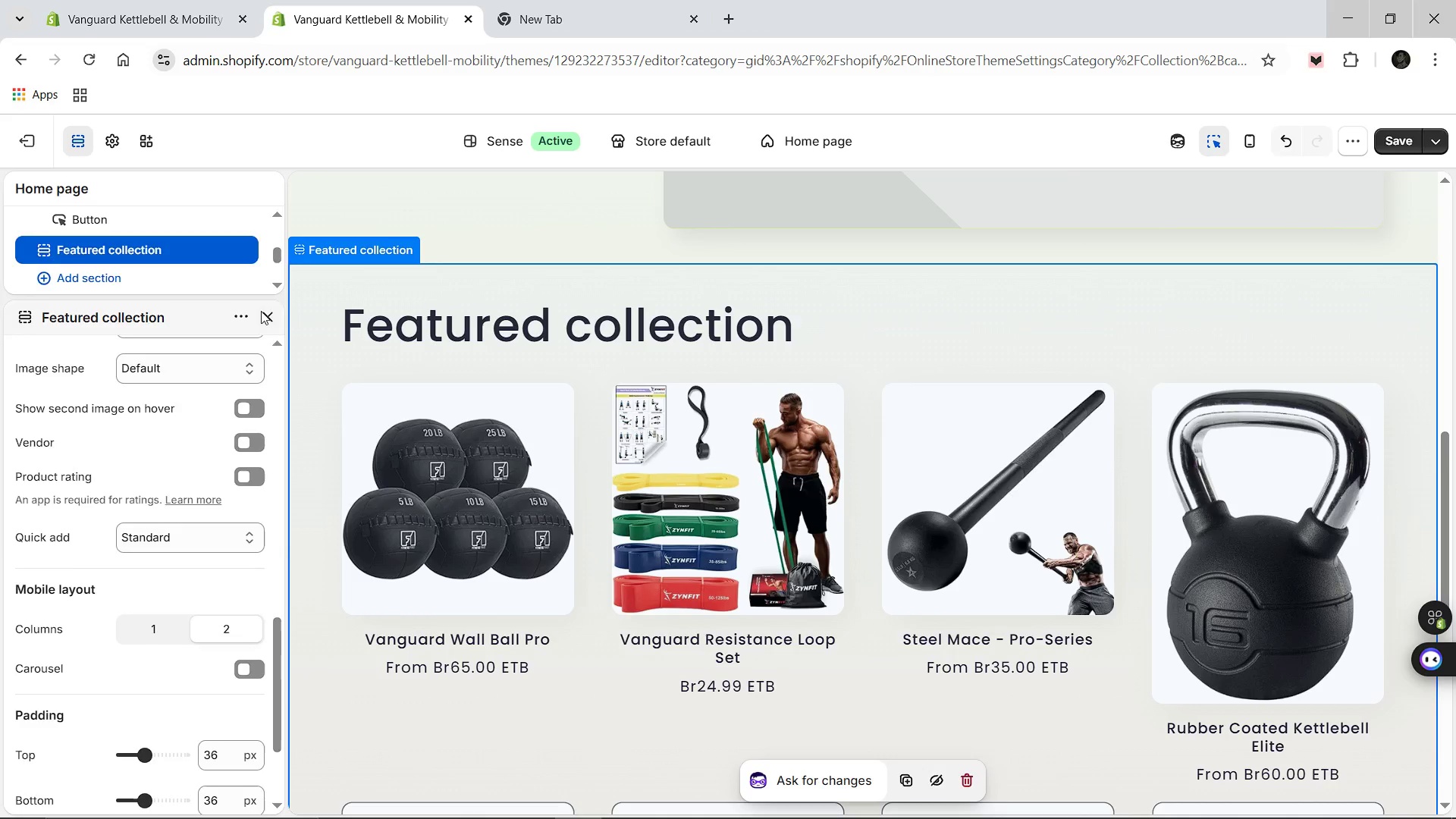 
left_click([106, 528])
 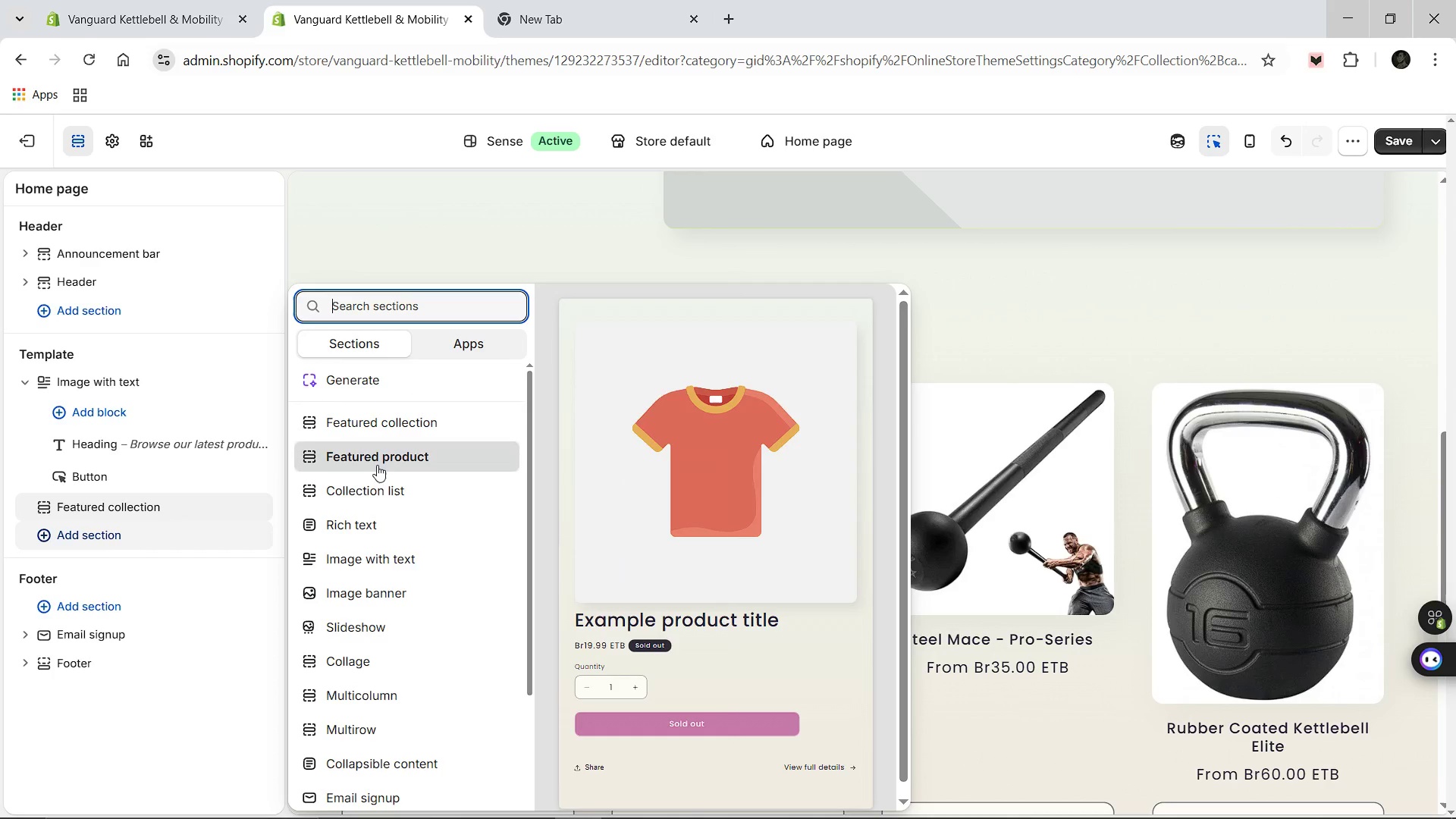 
left_click([377, 465])
 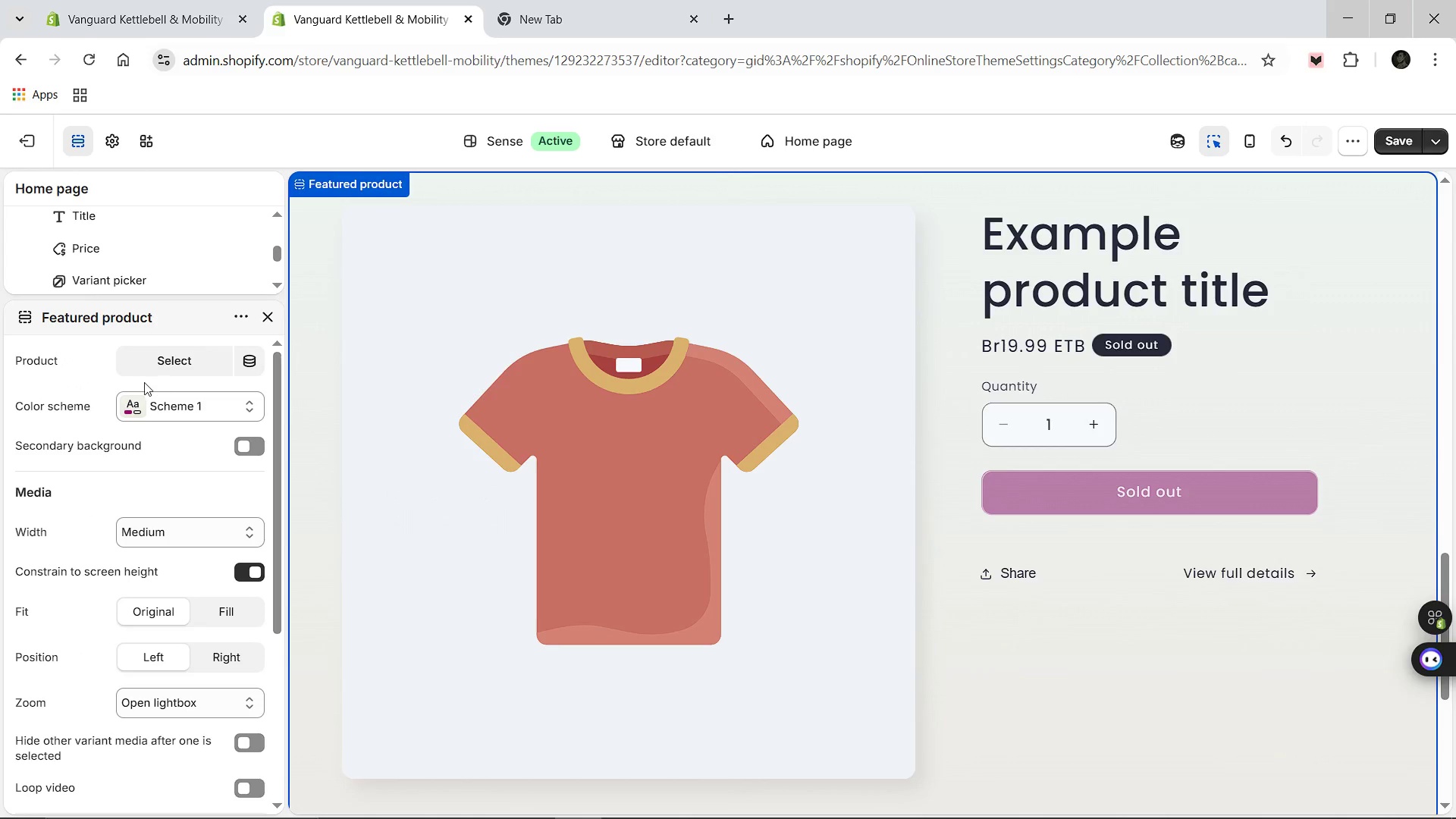 
left_click([194, 361])
 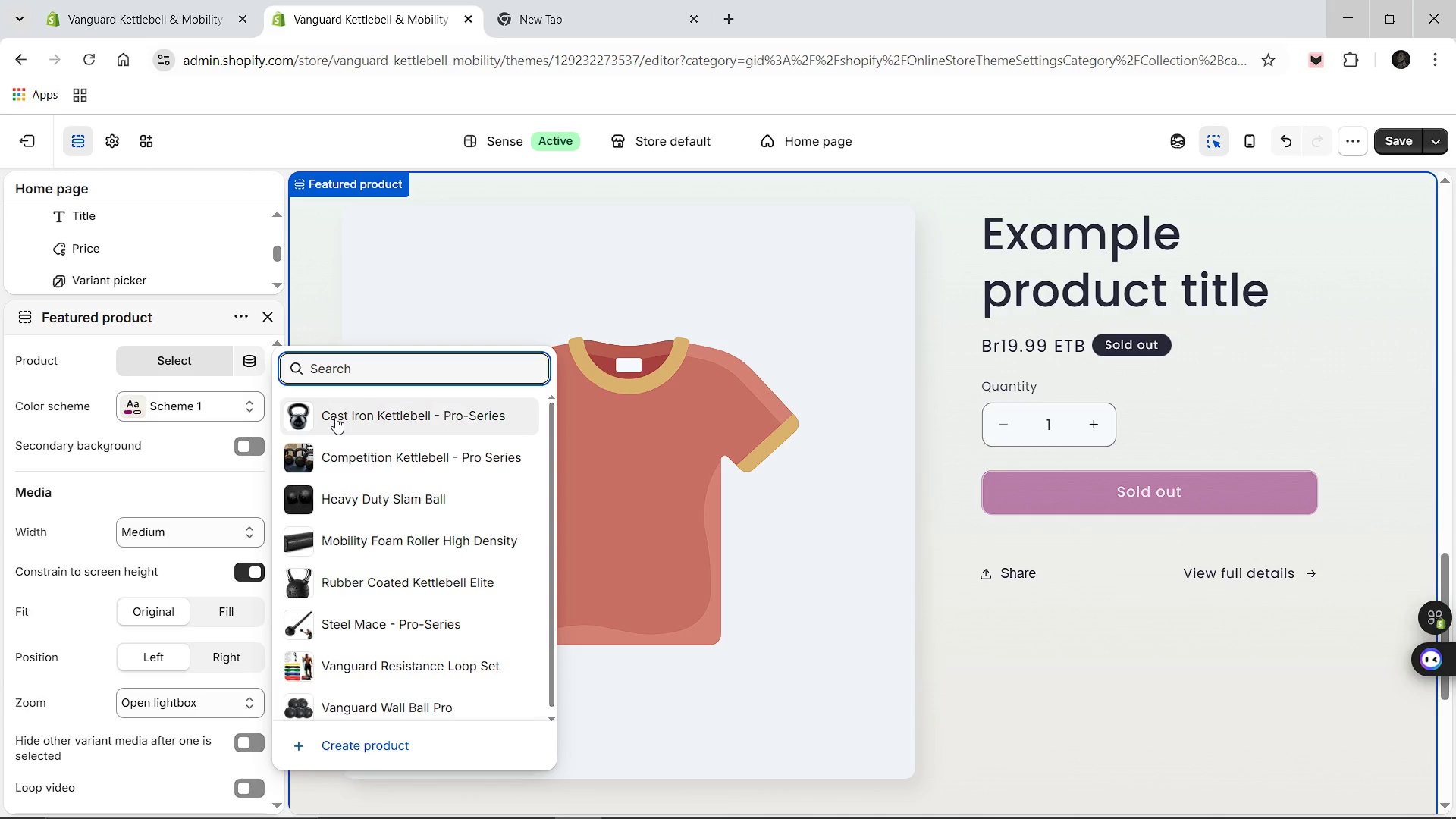 
wait(5.47)
 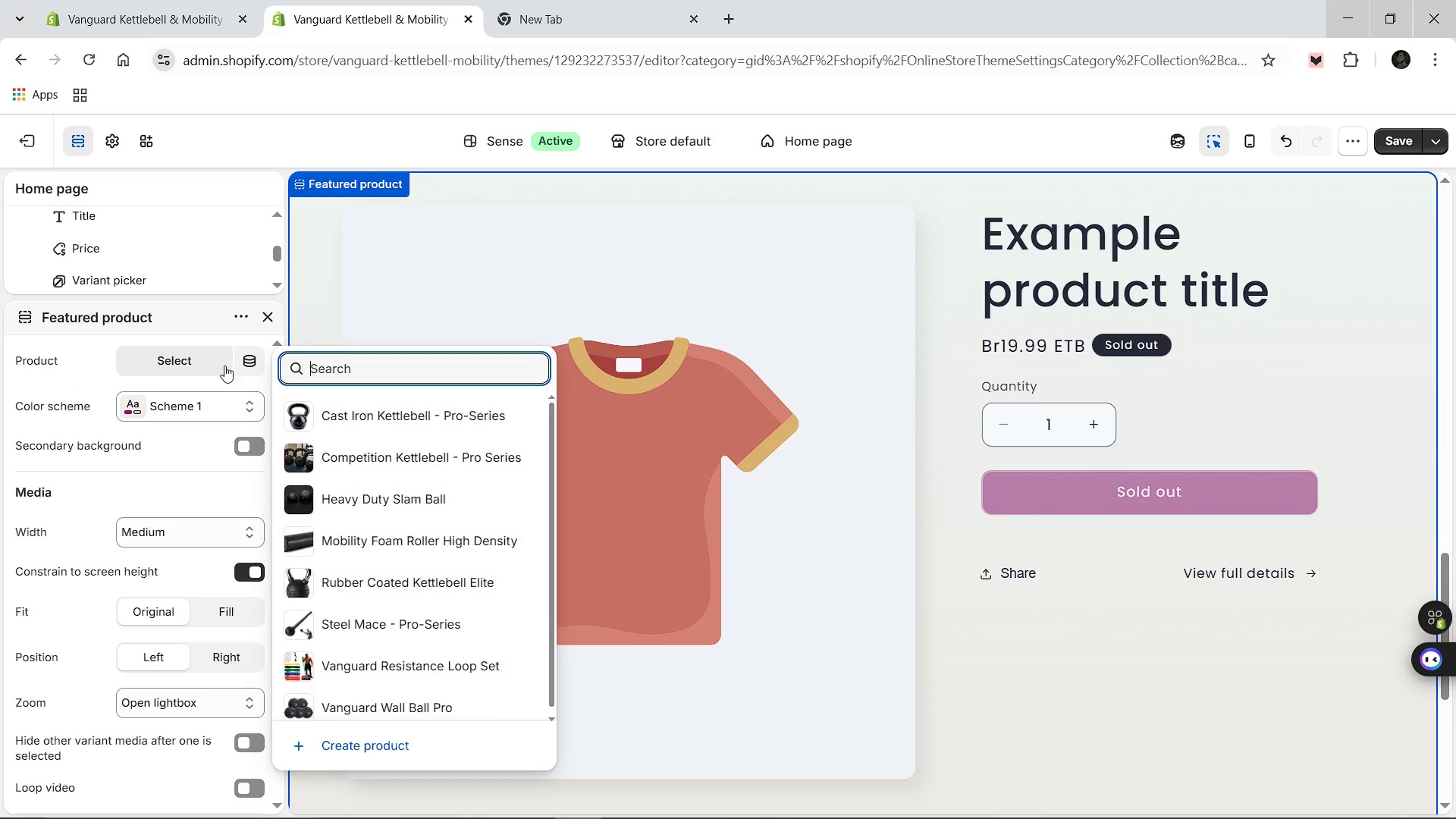 
left_click([369, 425])
 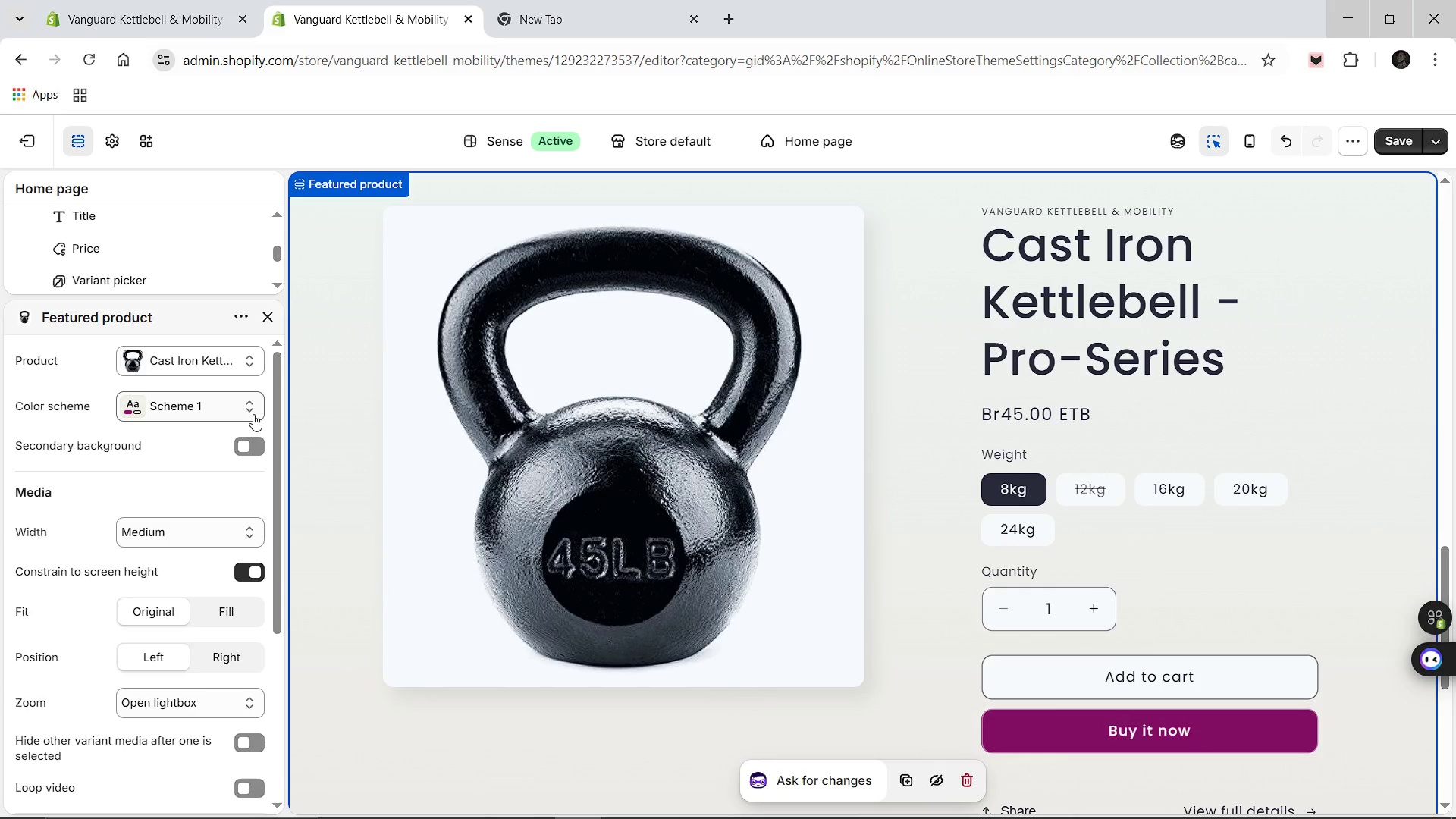 
wait(8.34)
 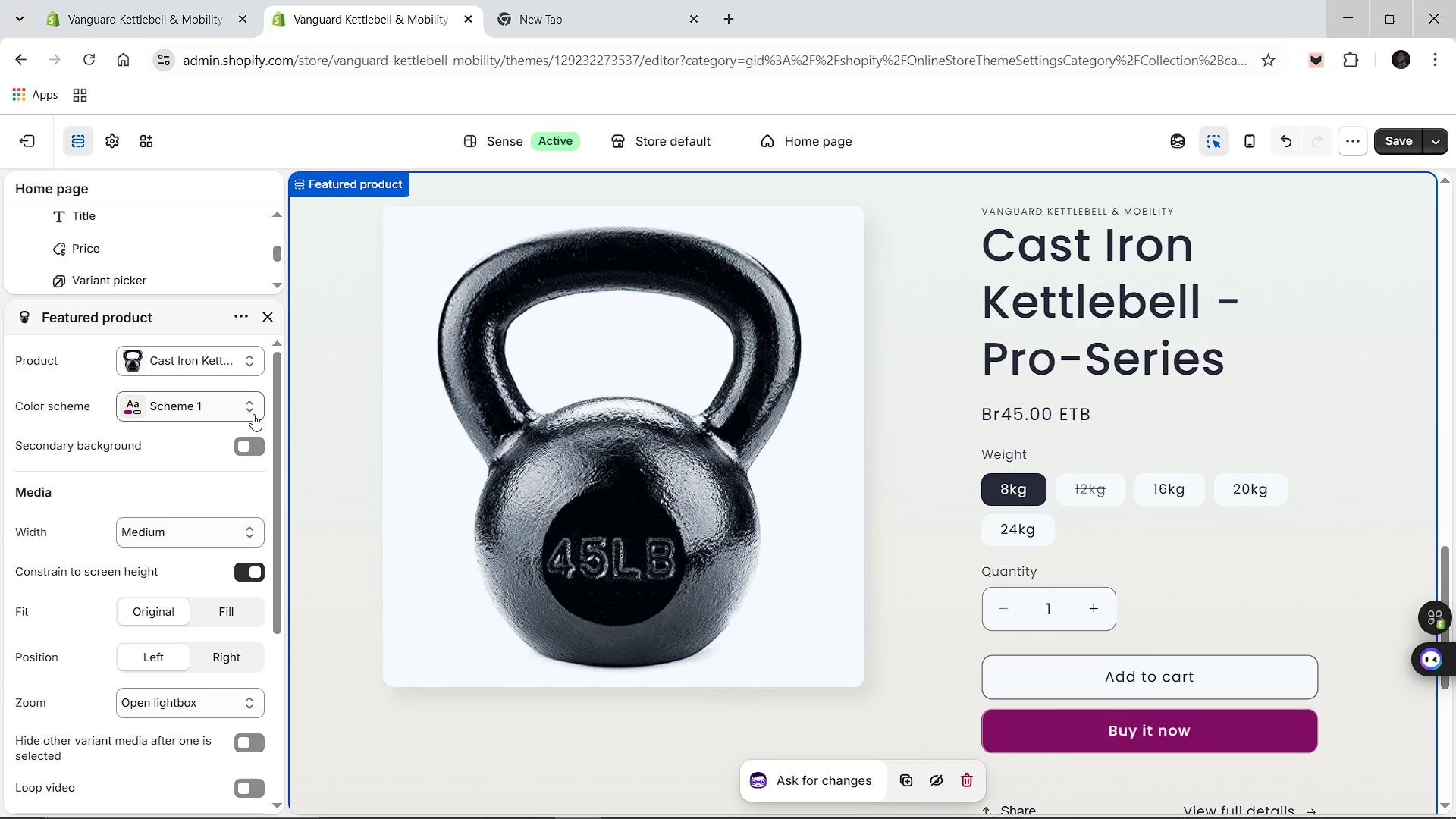 
left_click([94, 0])
 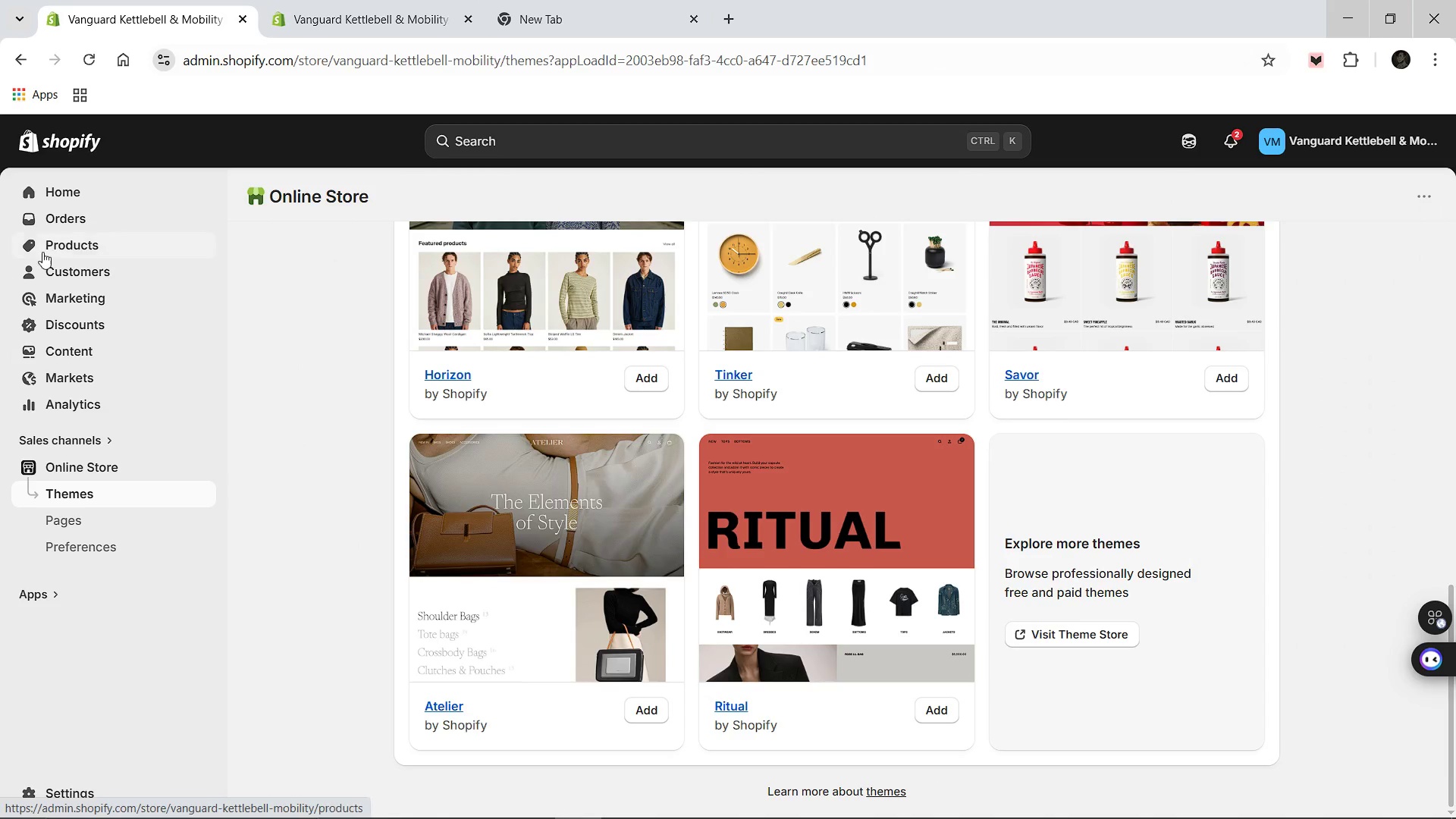 
left_click([51, 249])
 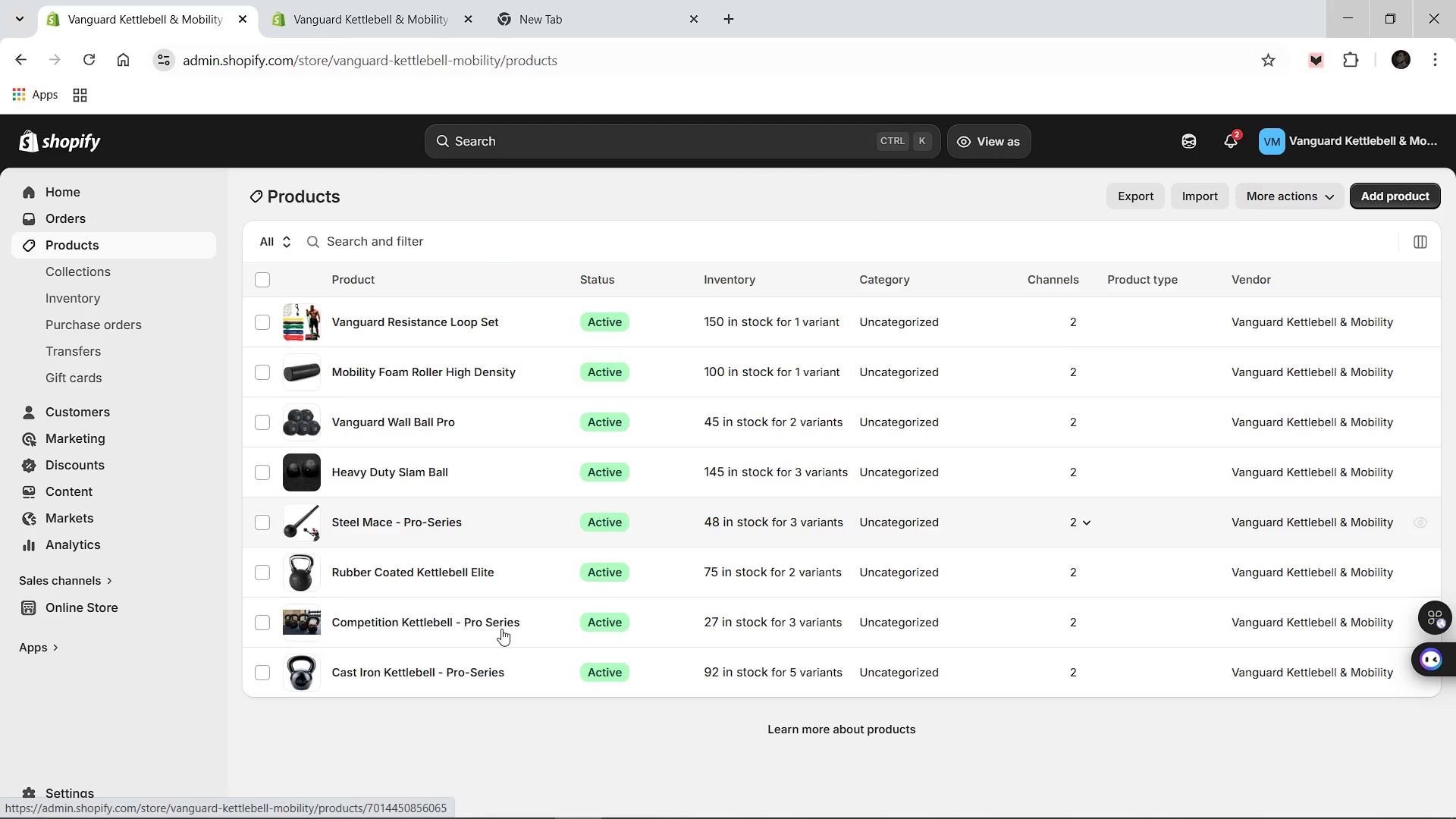 
left_click([435, 664])
 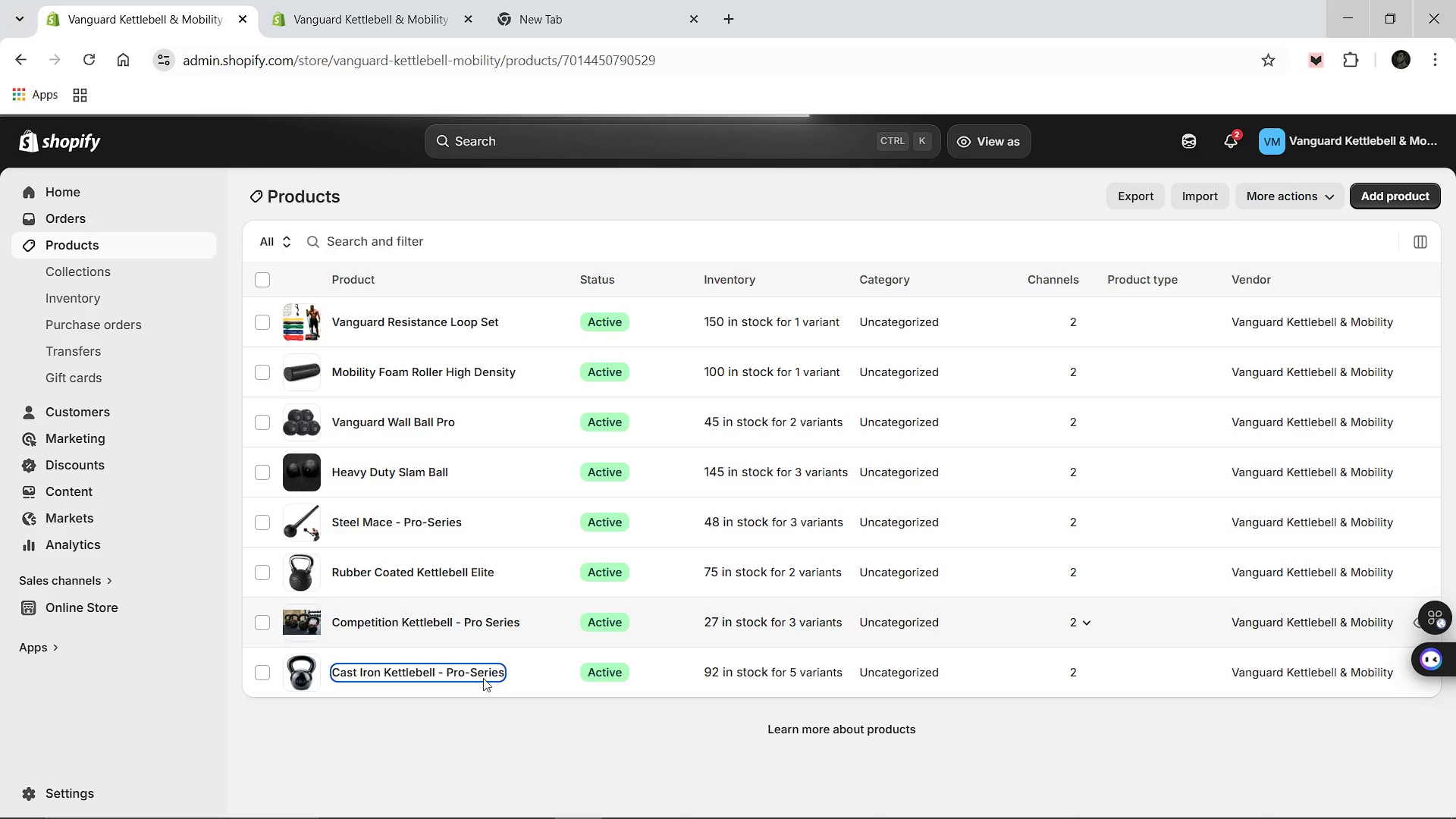 
wait(5.24)
 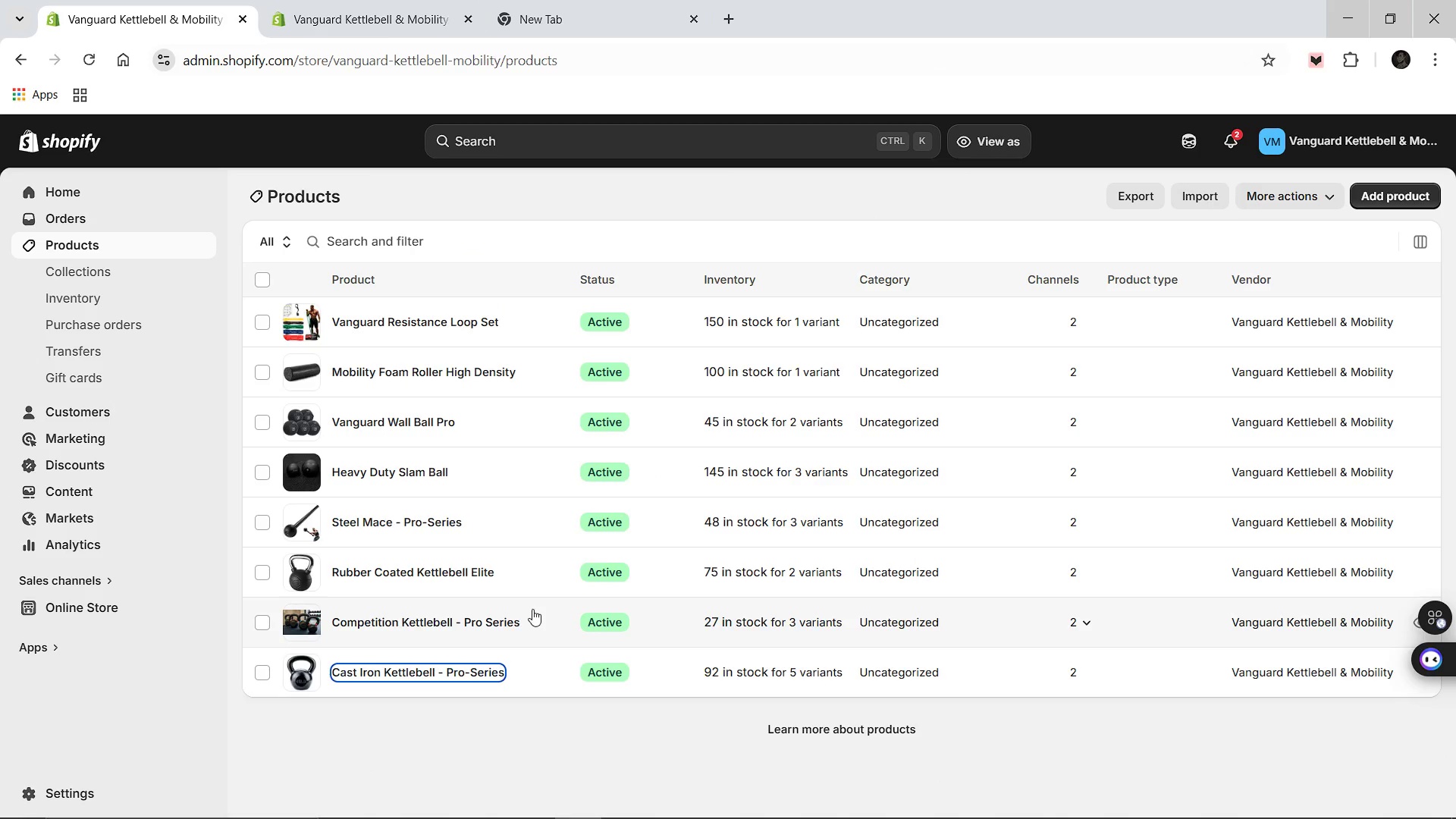 
scroll: coordinate [770, 598], scroll_direction: down, amount: 7.0
 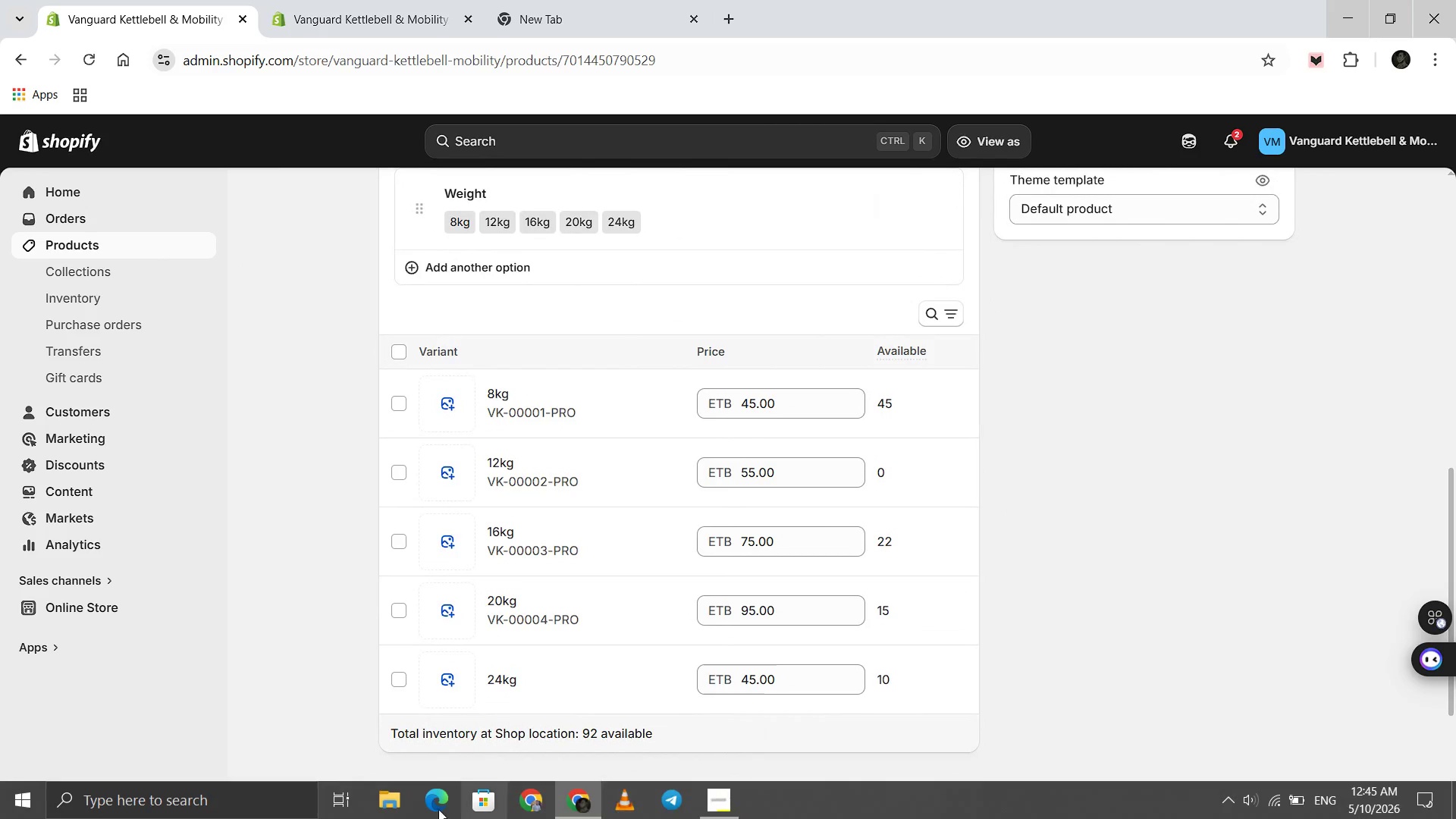 
left_click([393, 805])
 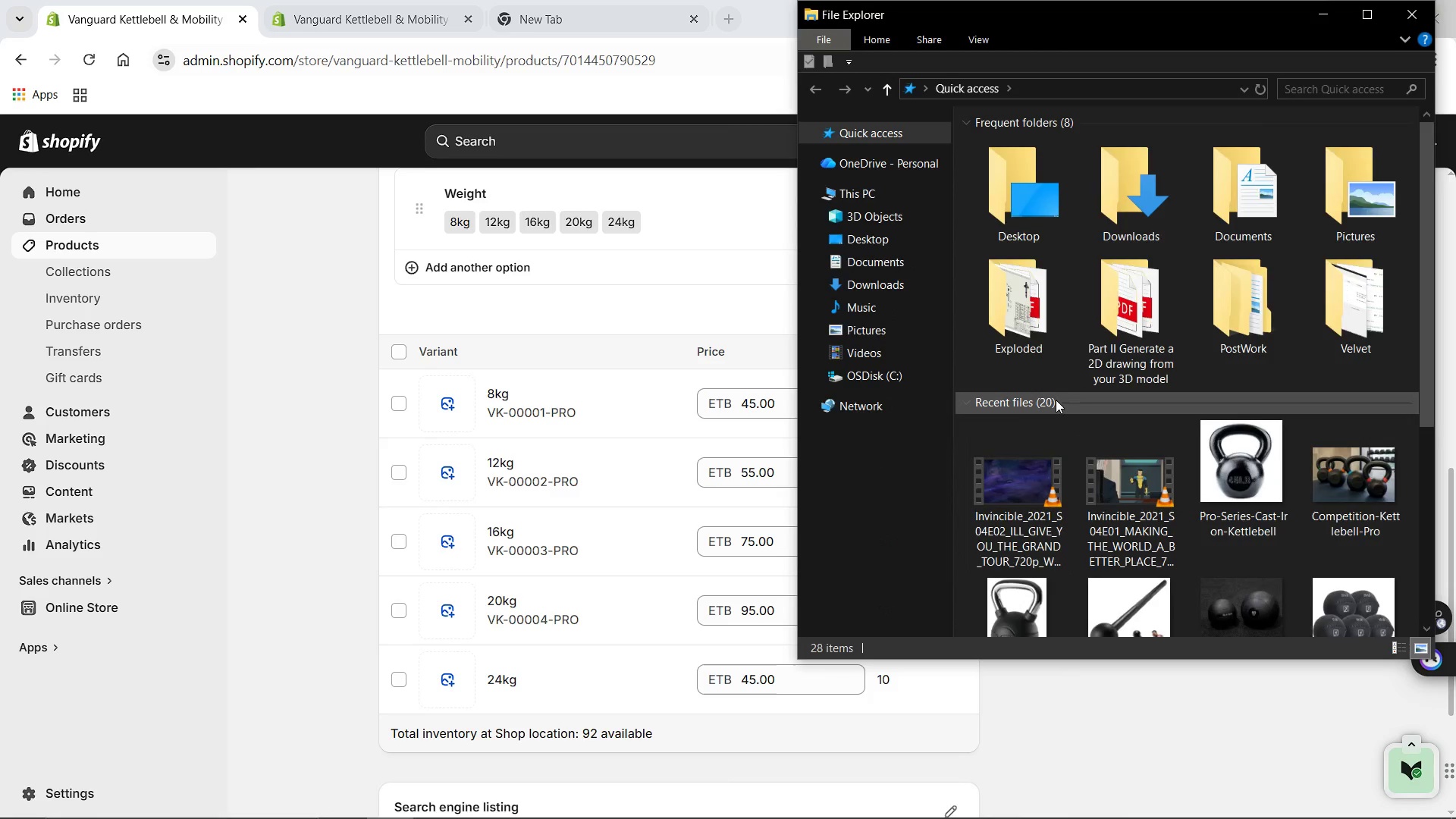 
scroll: coordinate [1119, 461], scroll_direction: down, amount: 2.0
 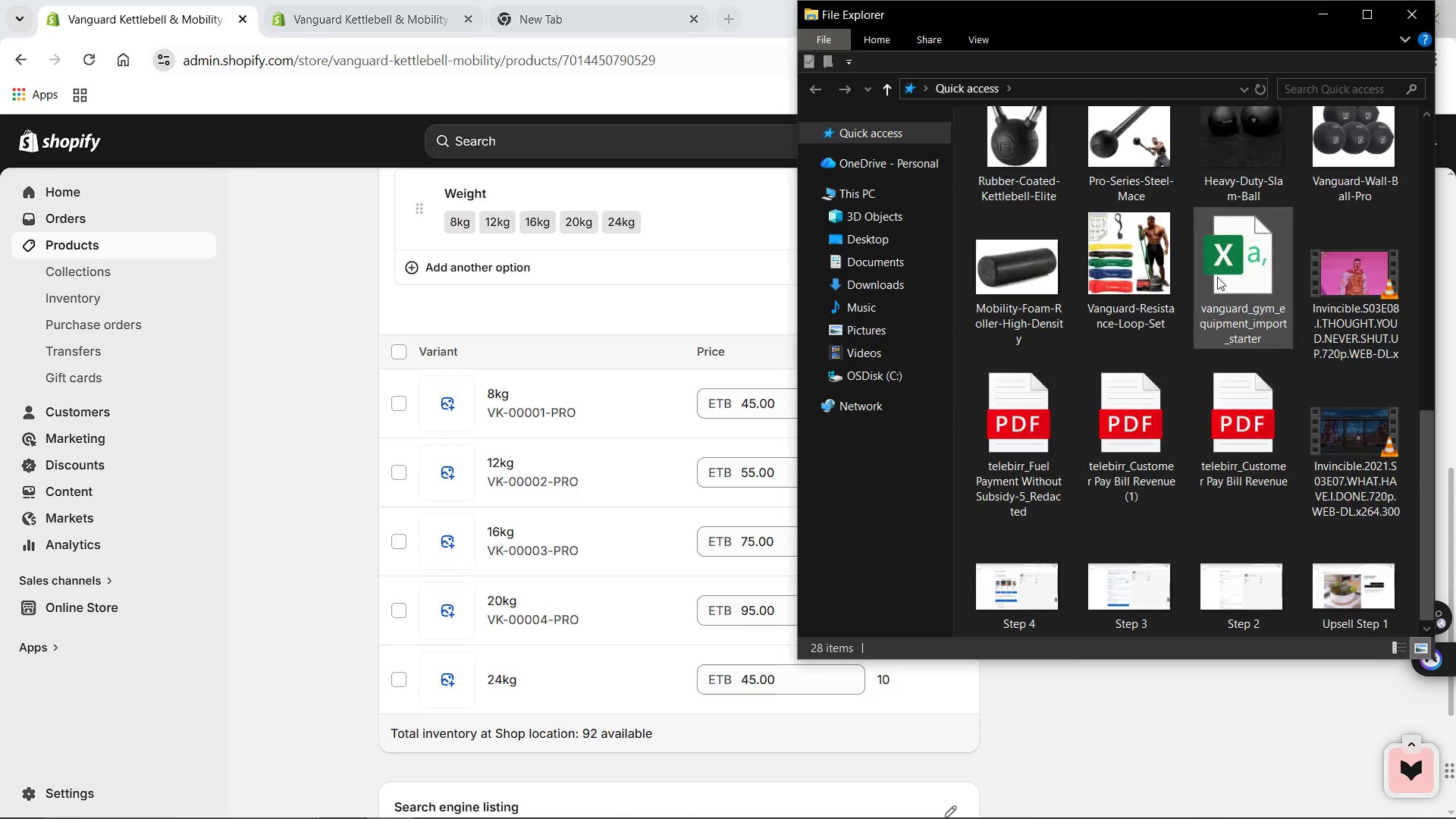 
left_click([1217, 277])
 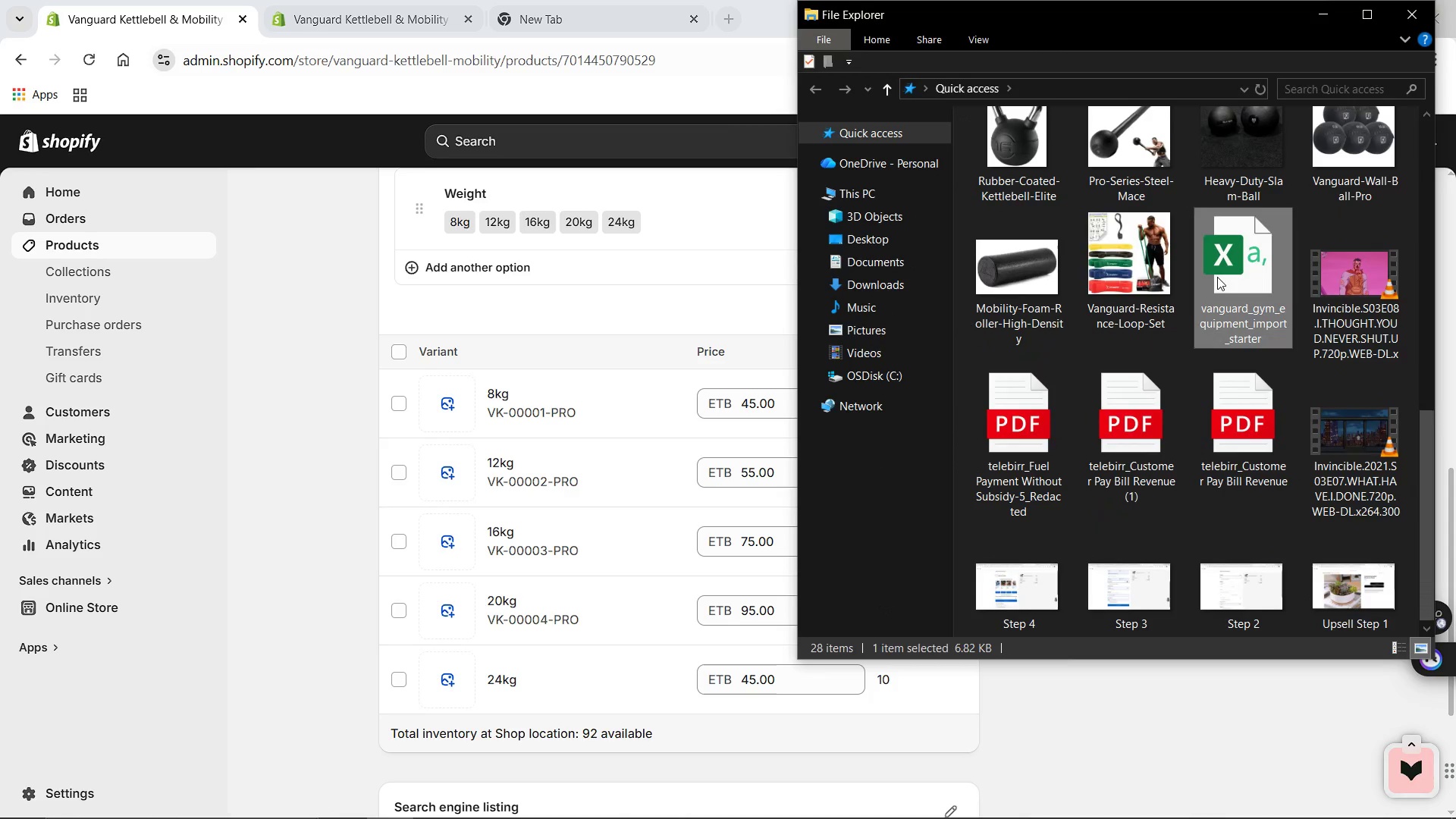 
left_click([1217, 277])
 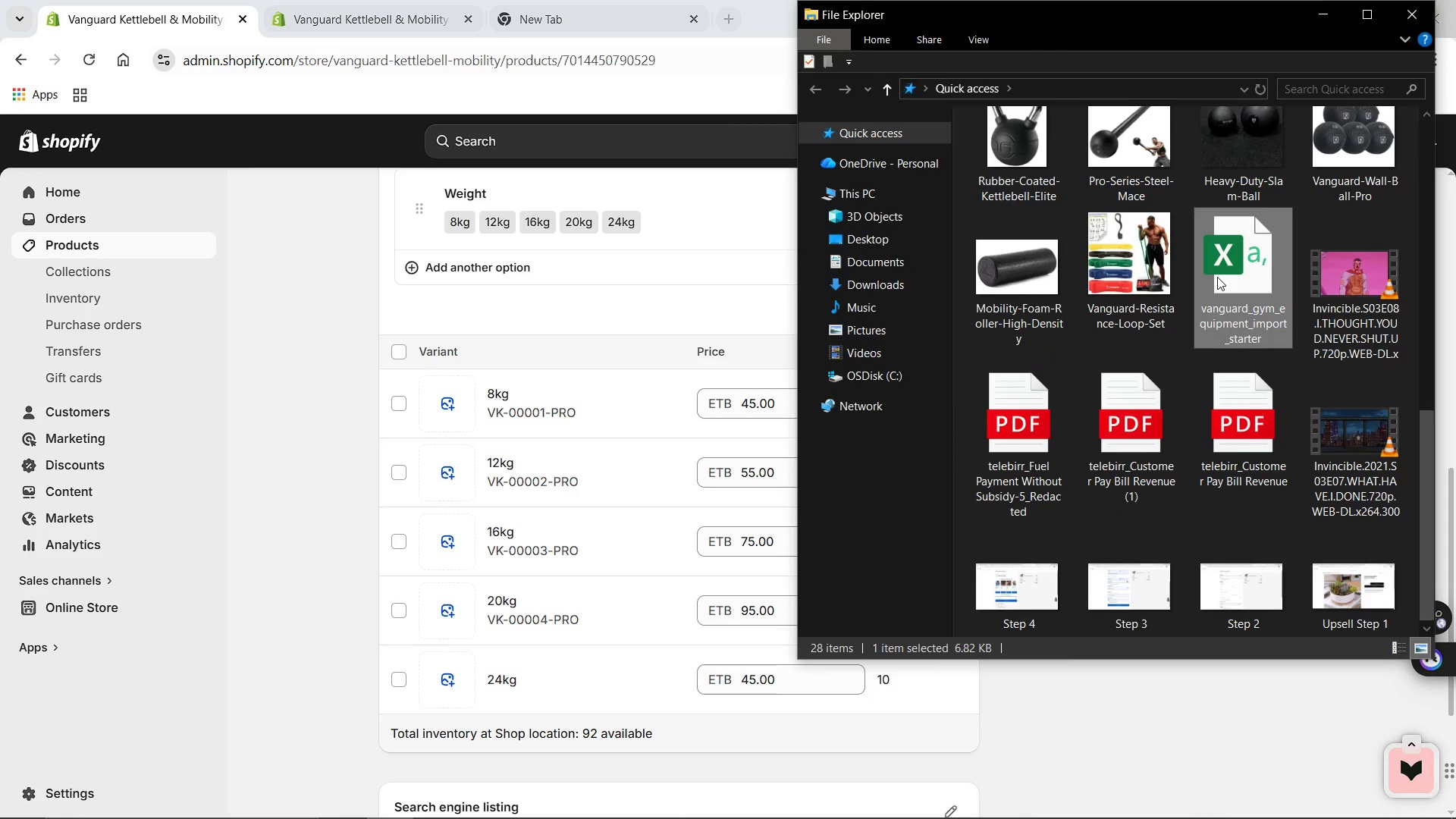 
left_click([1217, 277])
 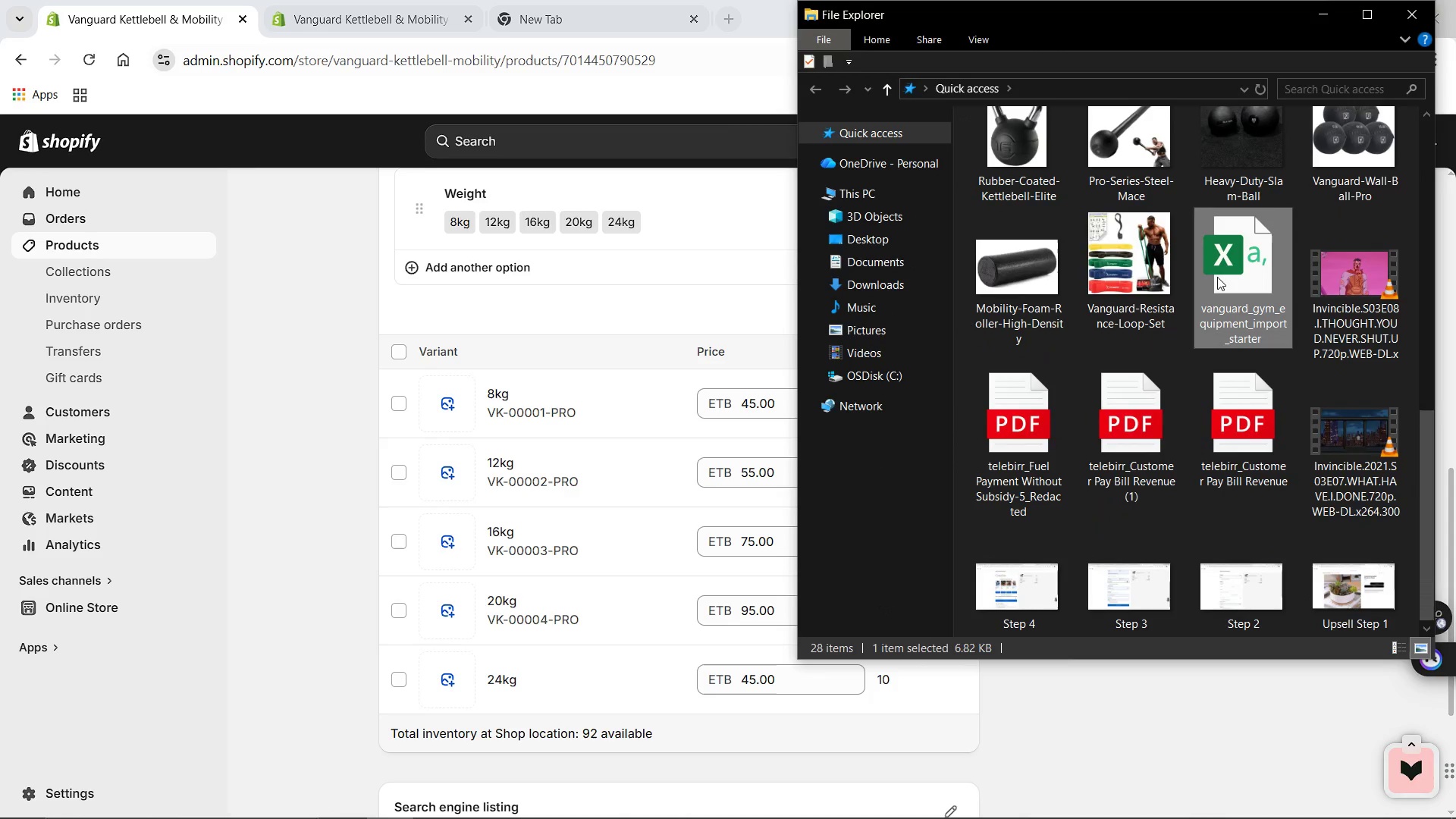 
double_click([1217, 277])
 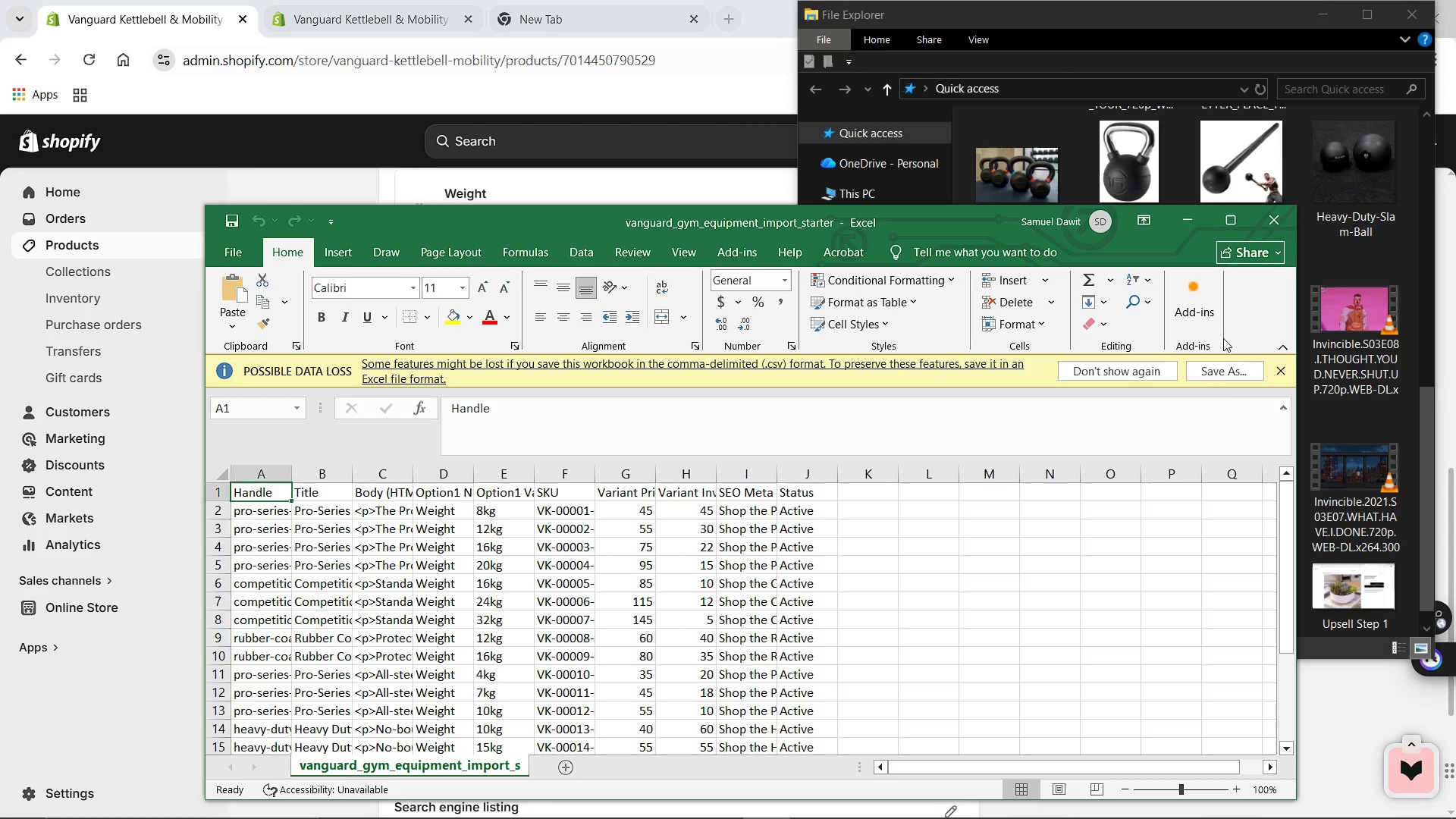 
wait(50.7)
 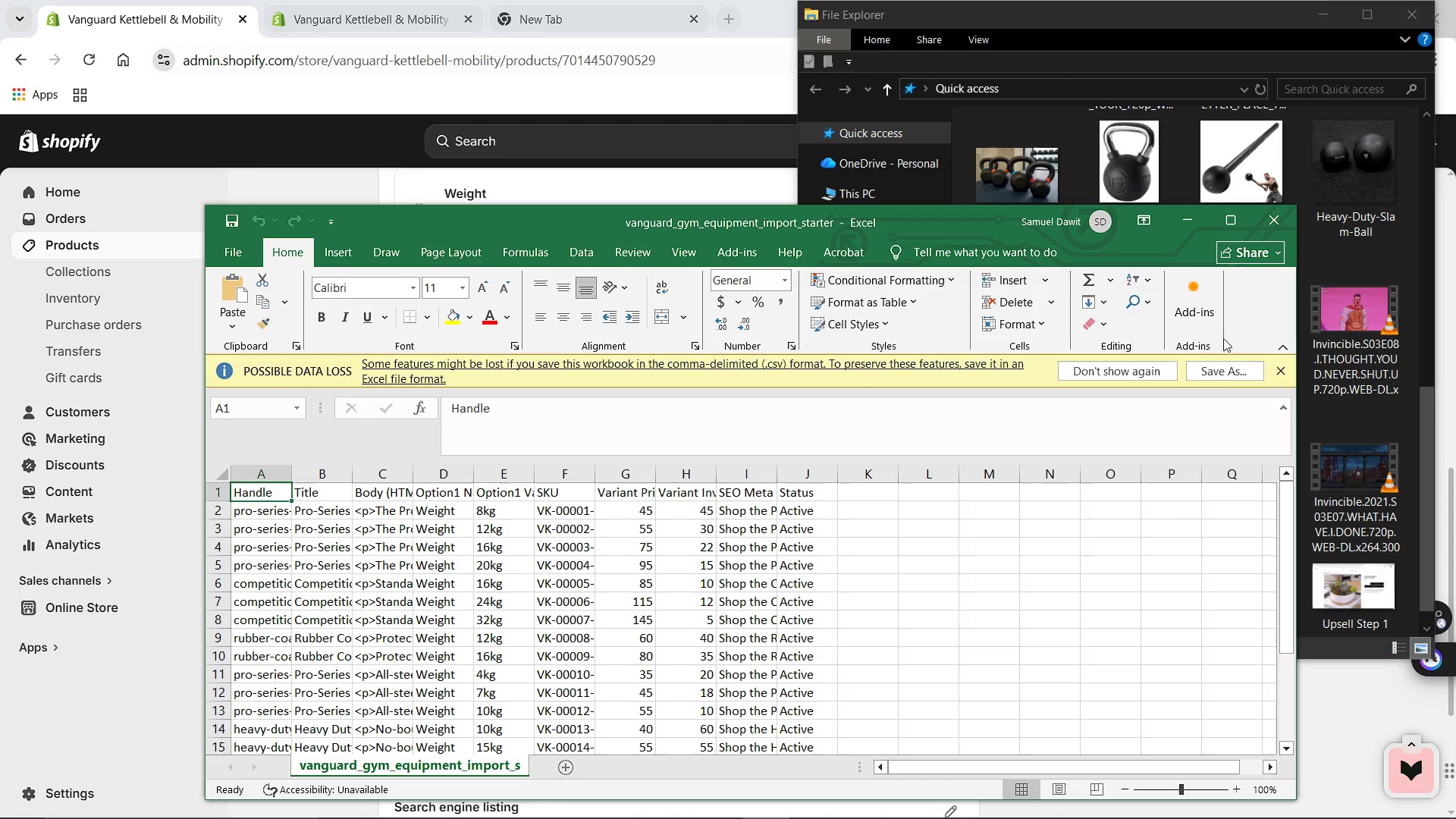 
left_click([646, 529])
 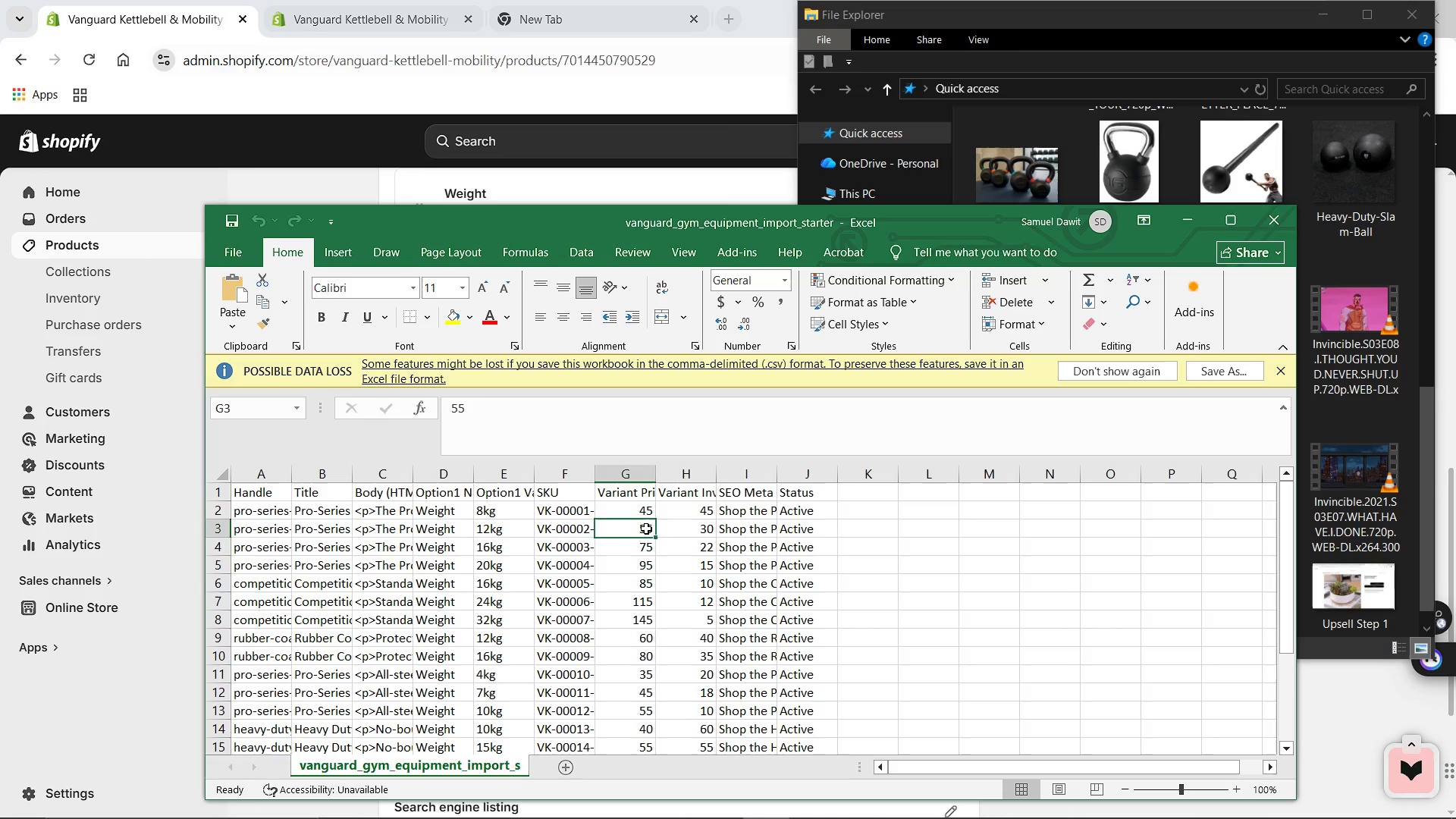 
key(Control+C)
 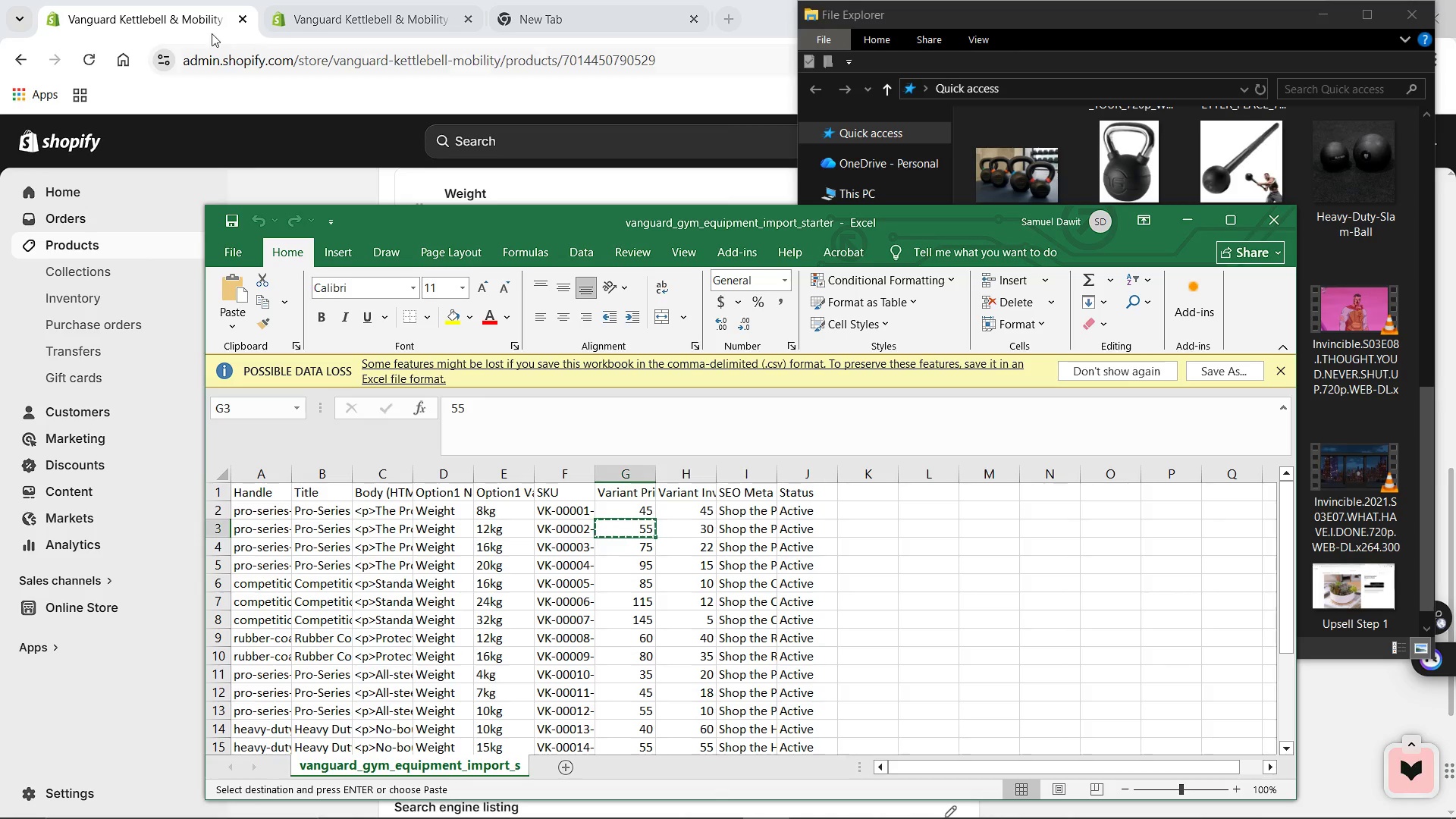 
left_click([176, 12])
 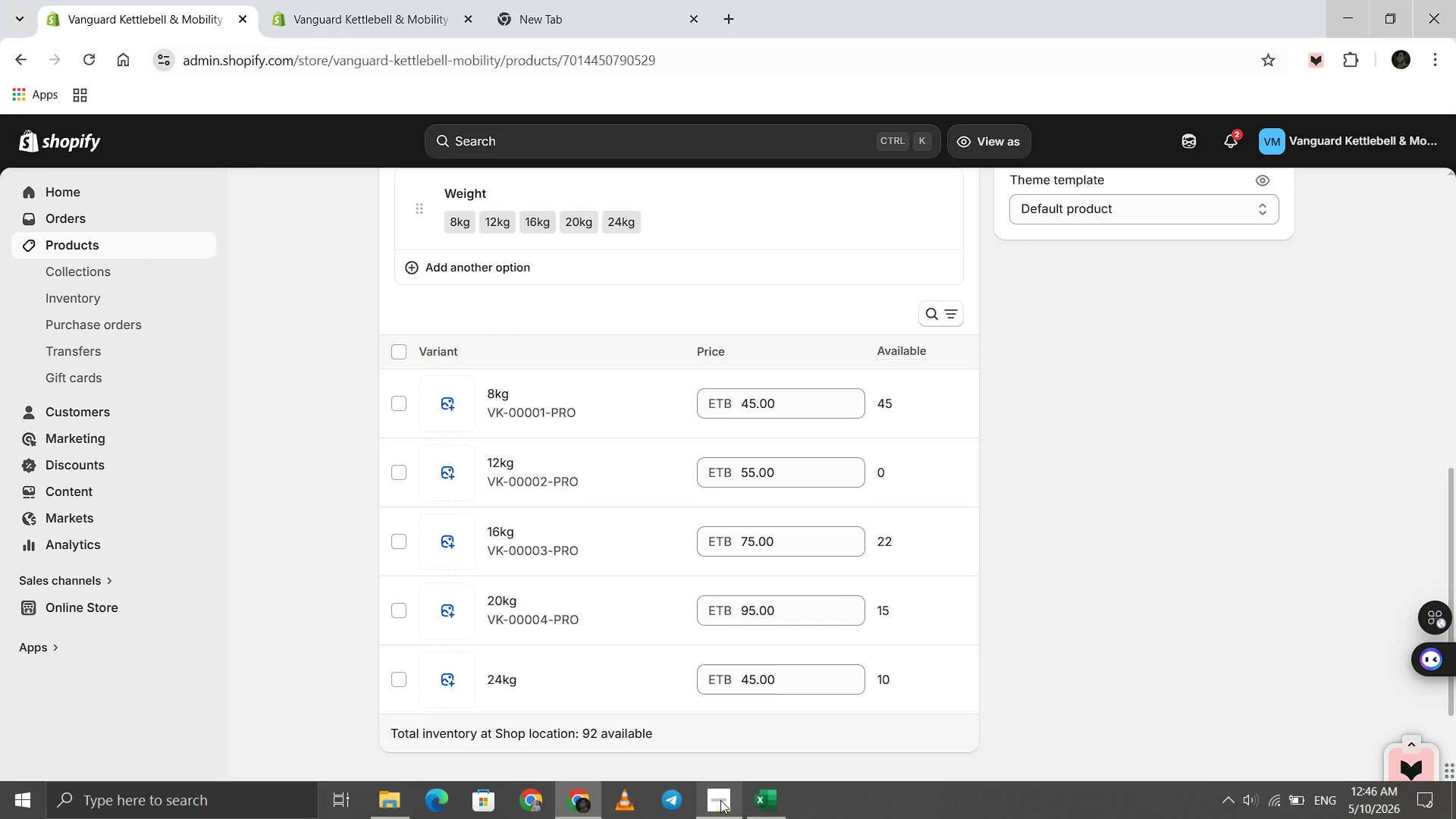 
left_click([787, 805])
 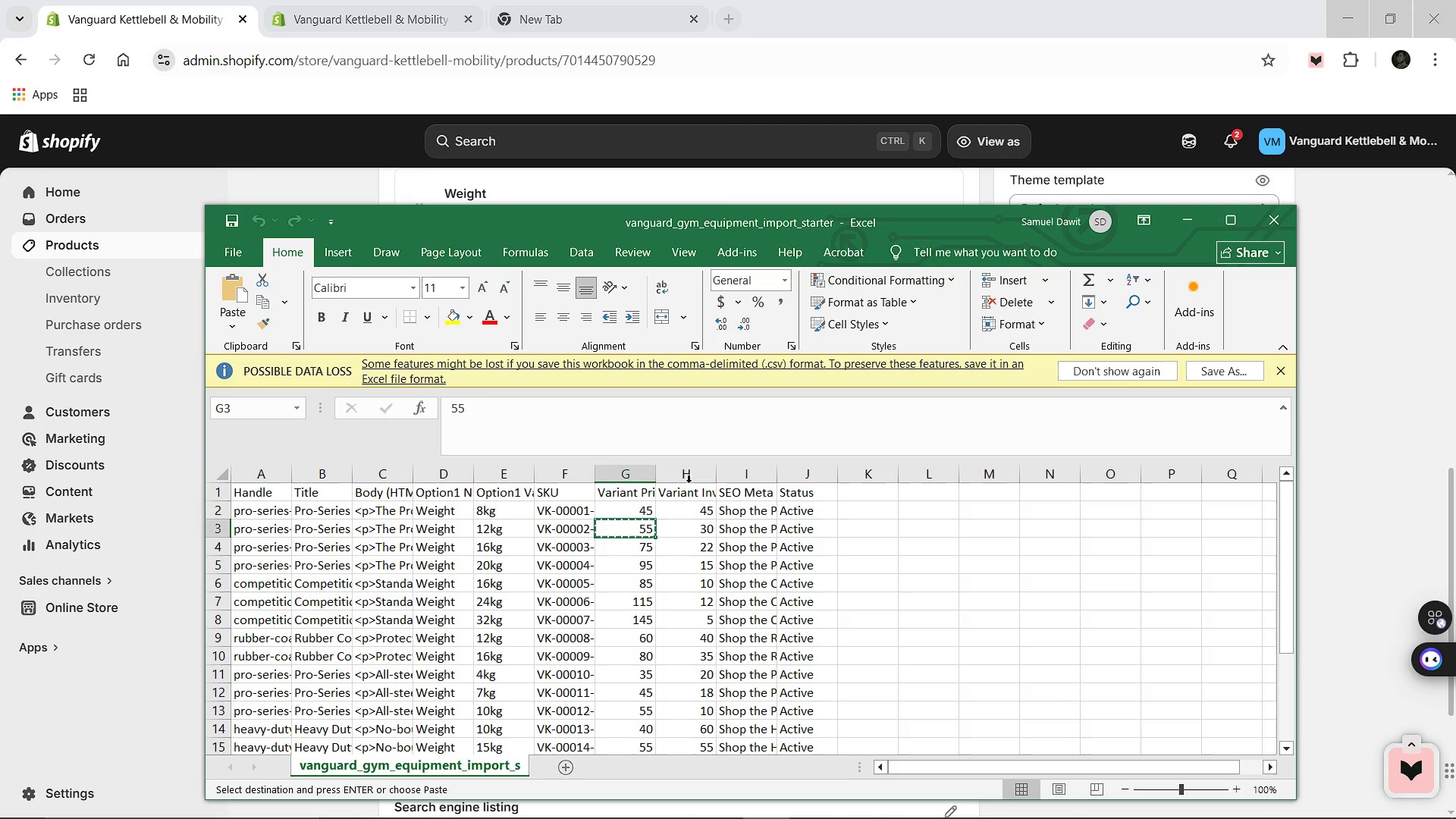 
left_click([711, 530])
 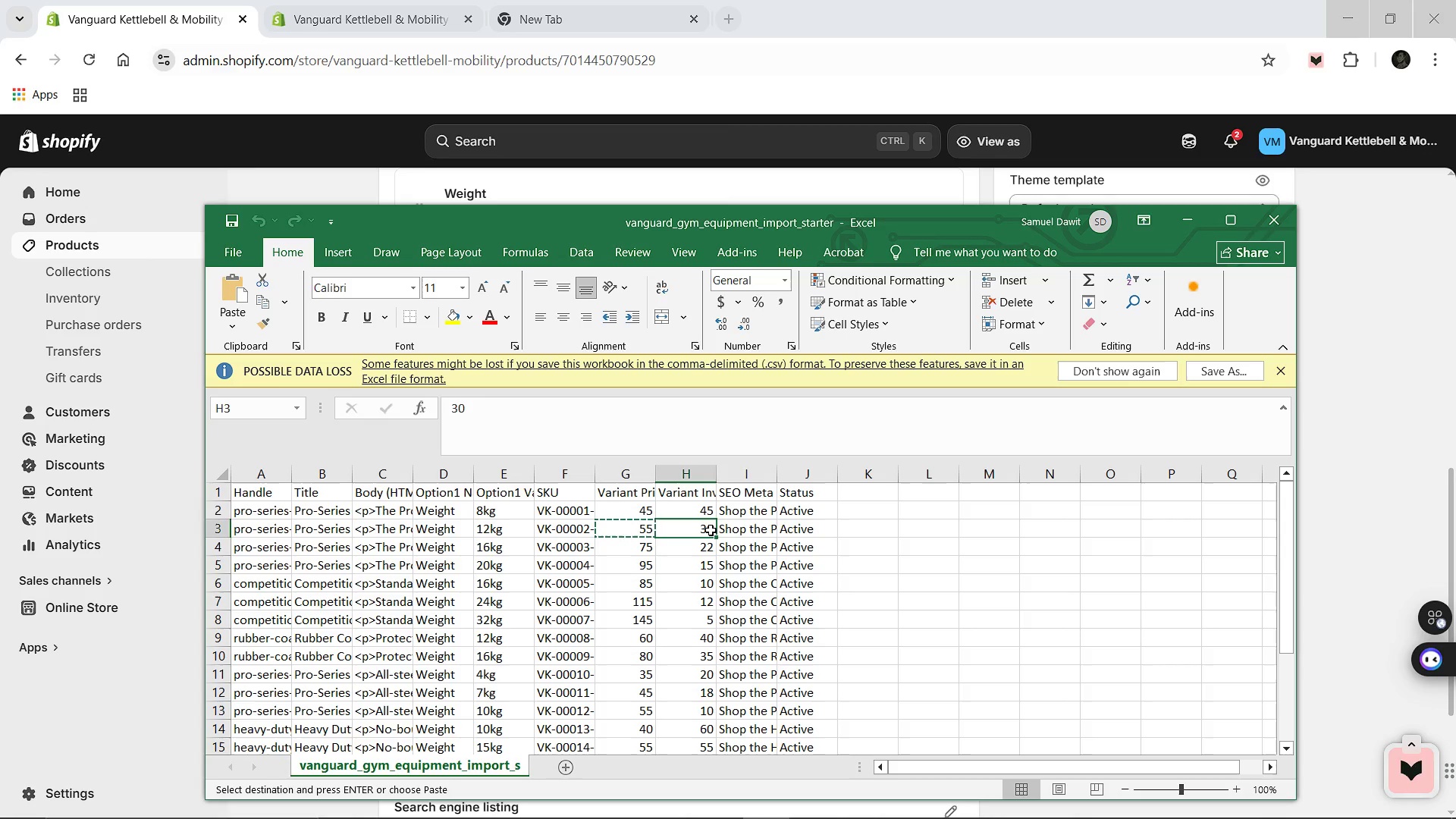 
key(Control+C)
 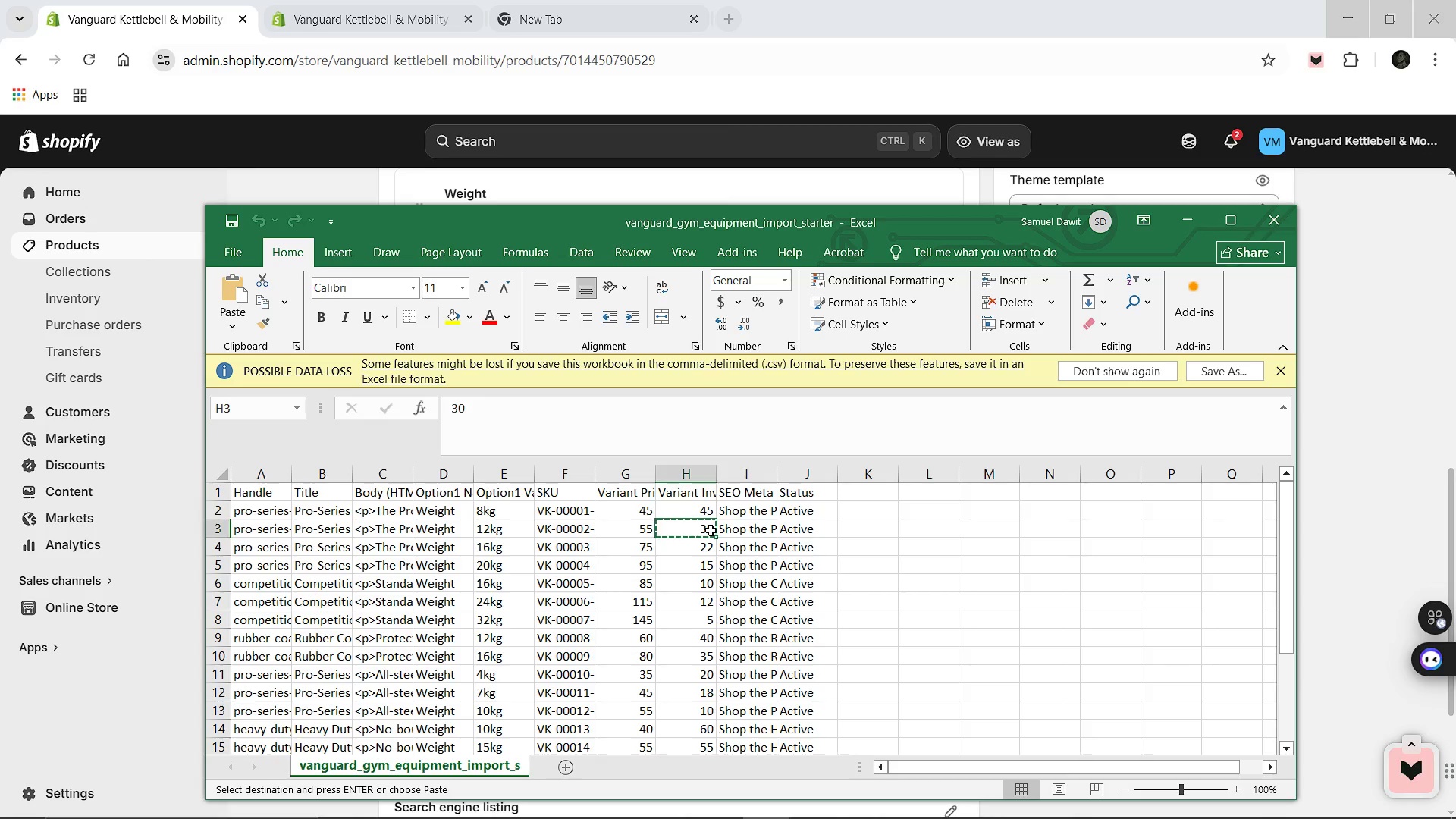 
wait(8.44)
 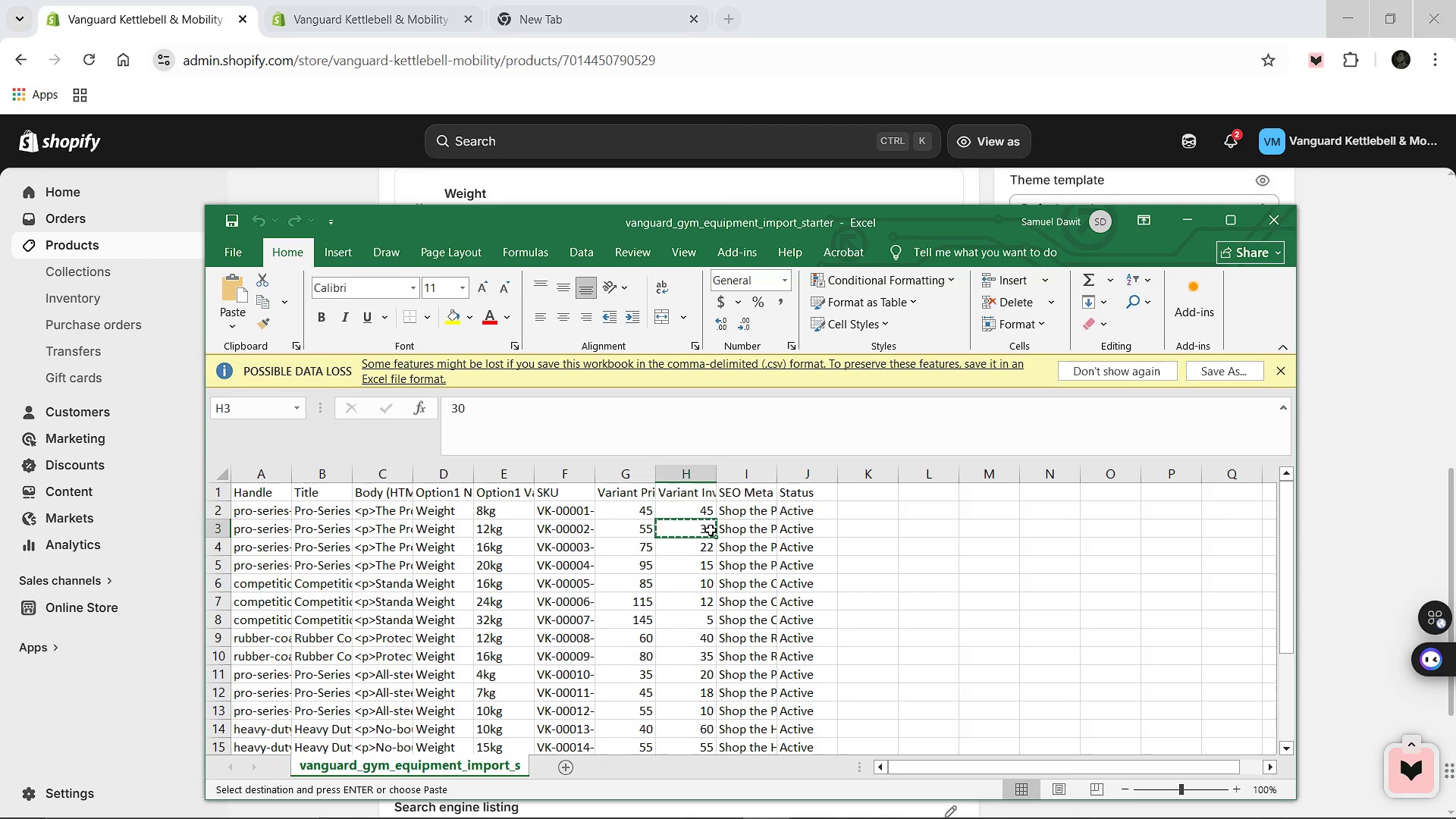 
left_click([709, 802])